 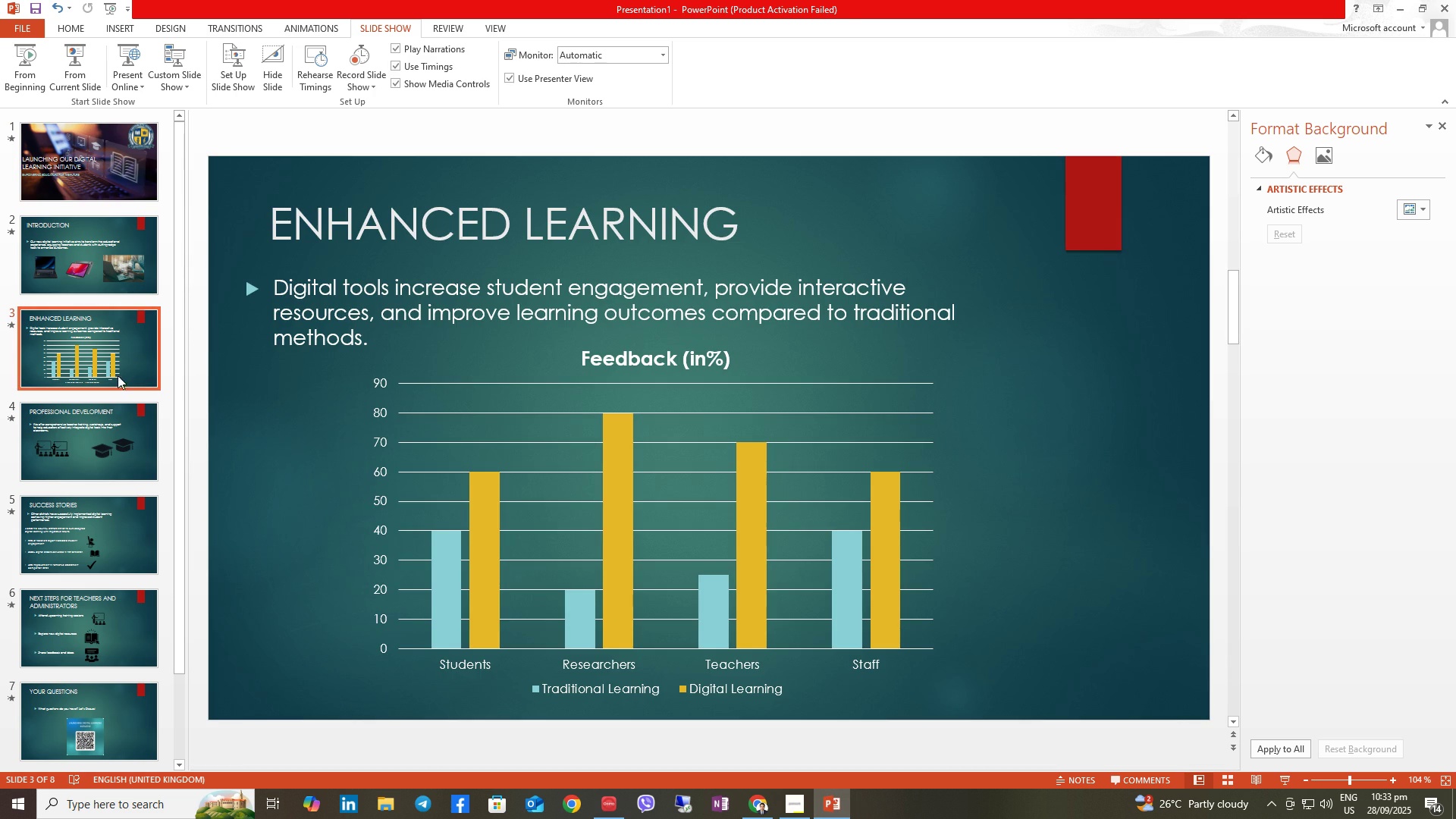 
left_click([626, 493])
 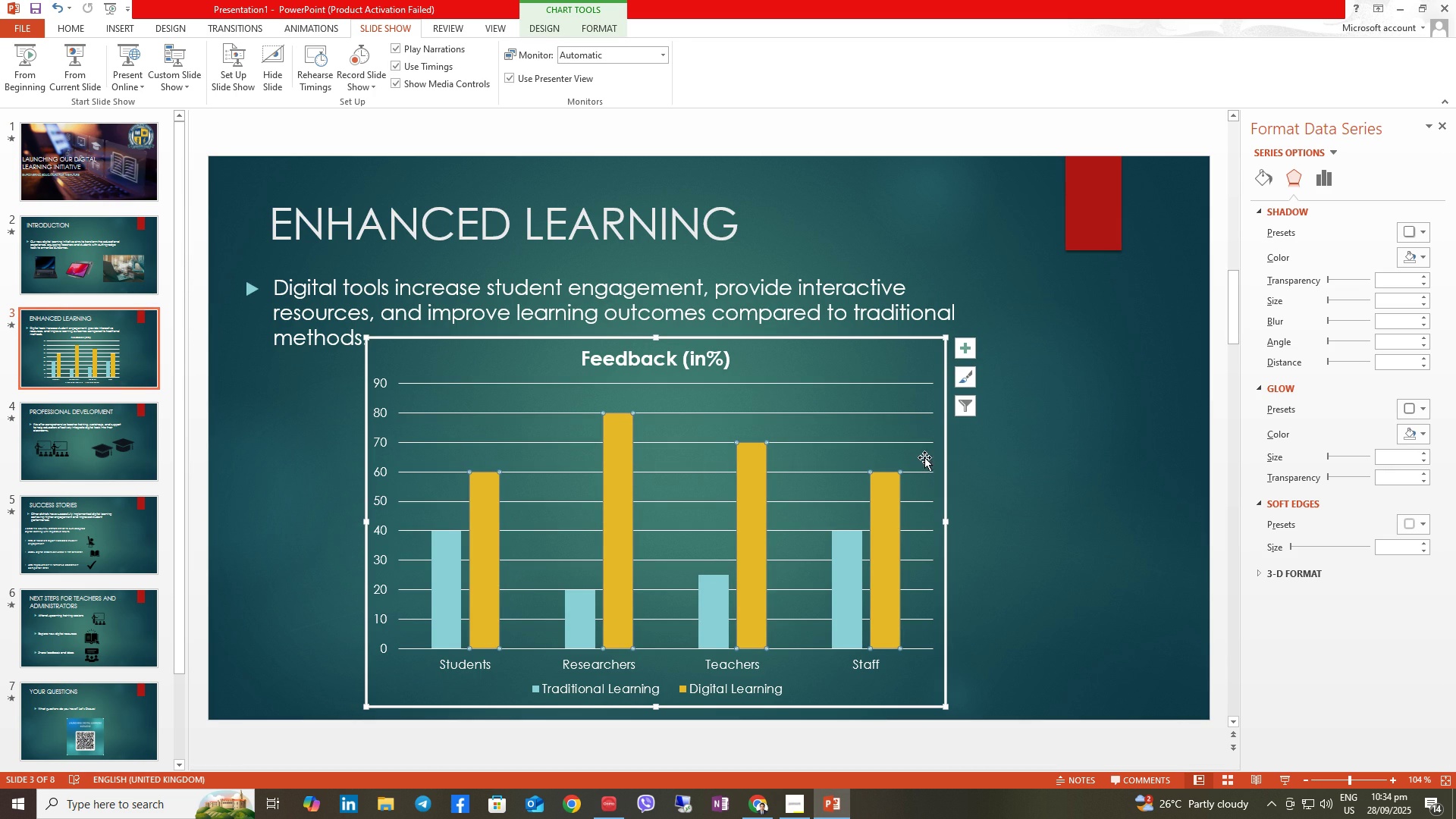 
left_click([964, 381])
 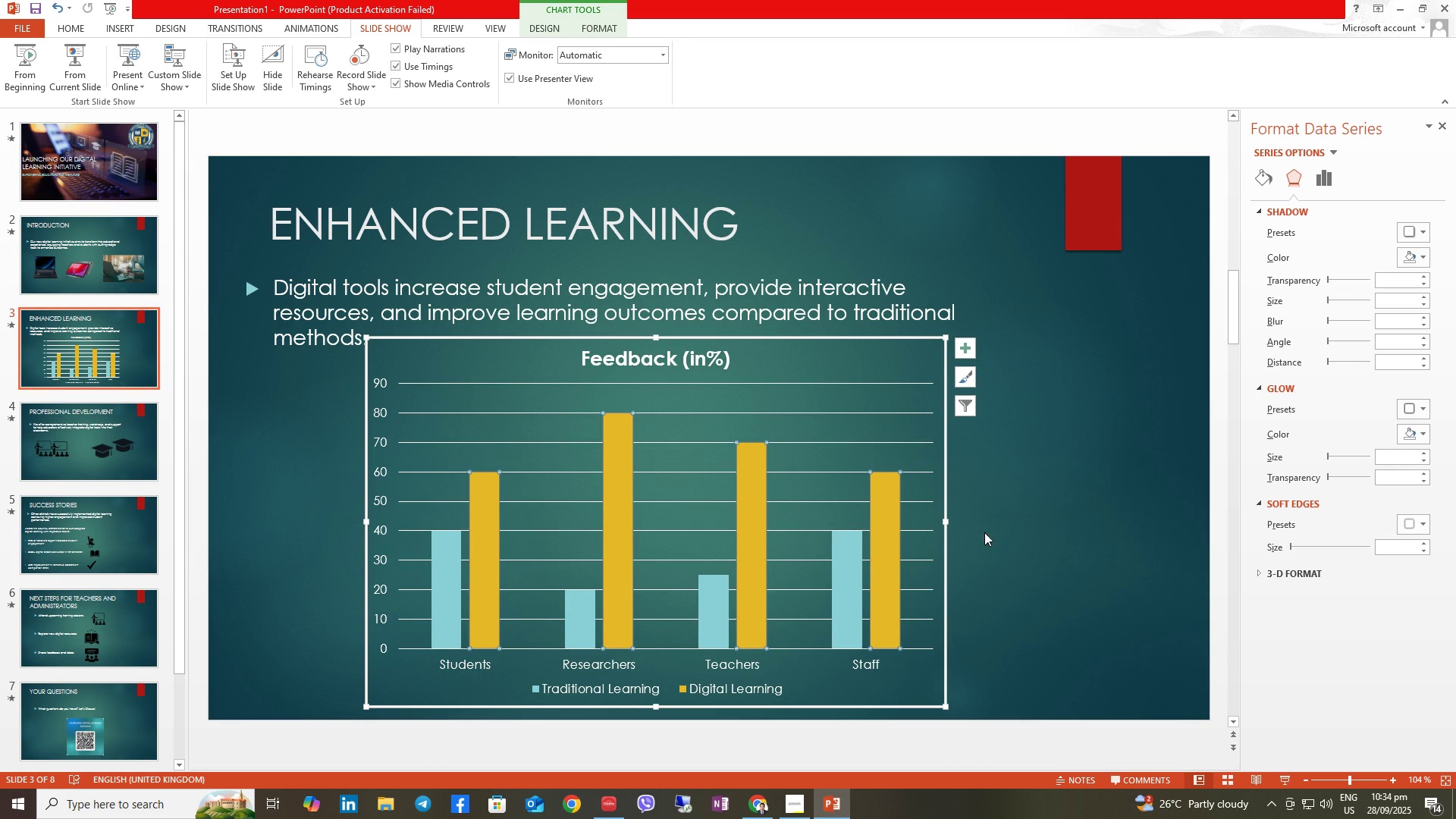 
left_click([890, 554])
 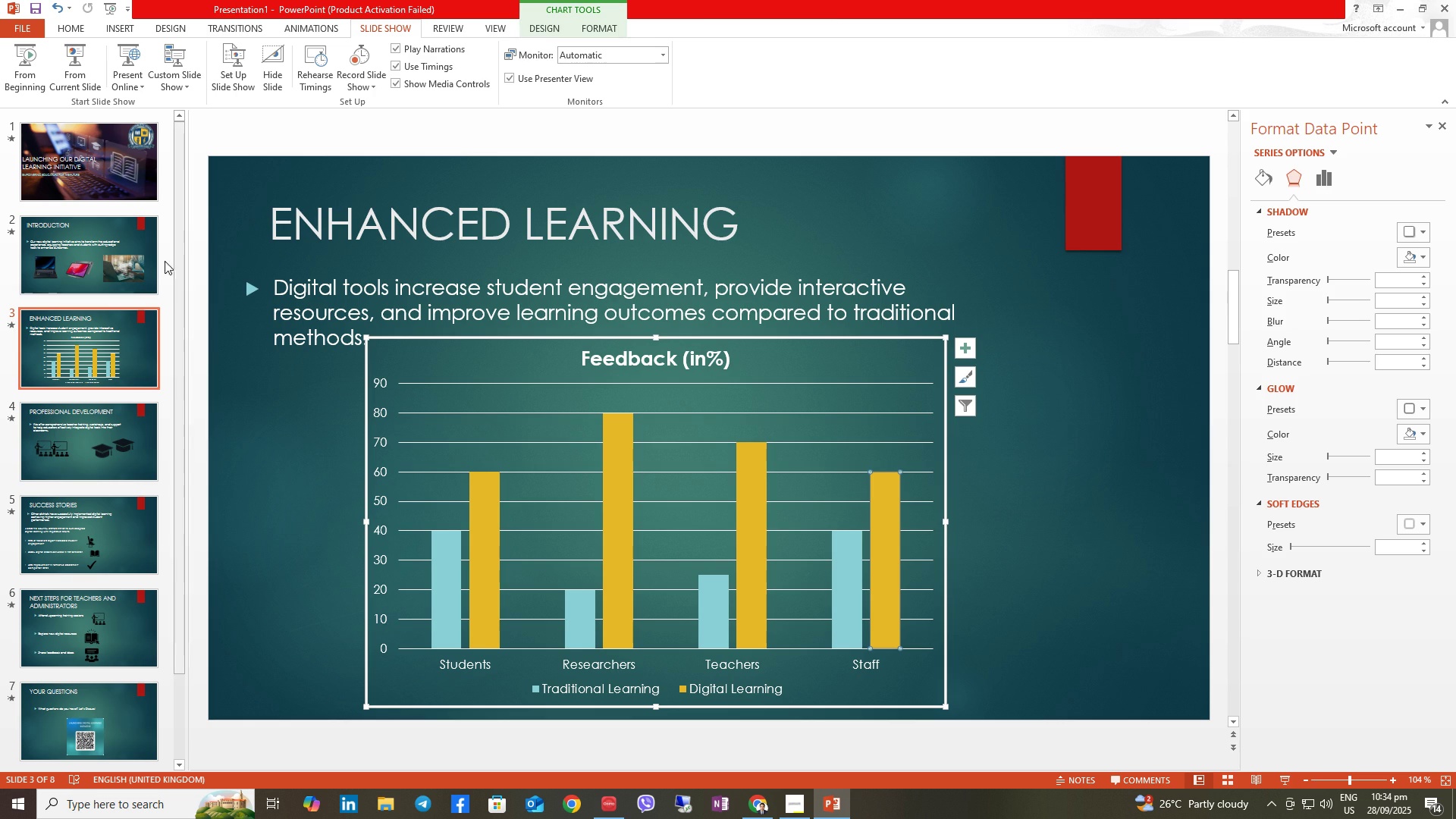 
left_click([116, 269])
 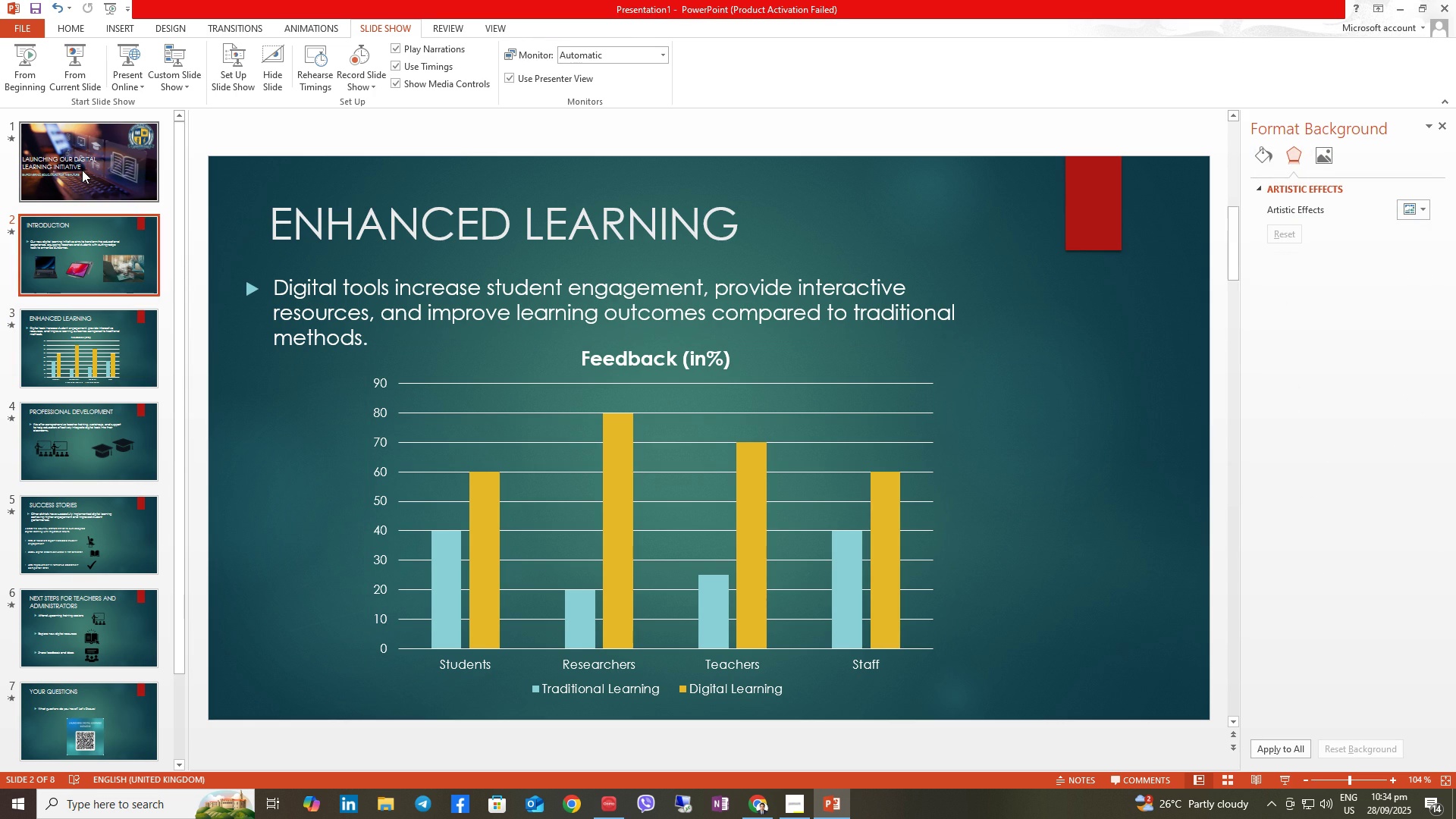 
left_click([82, 170])
 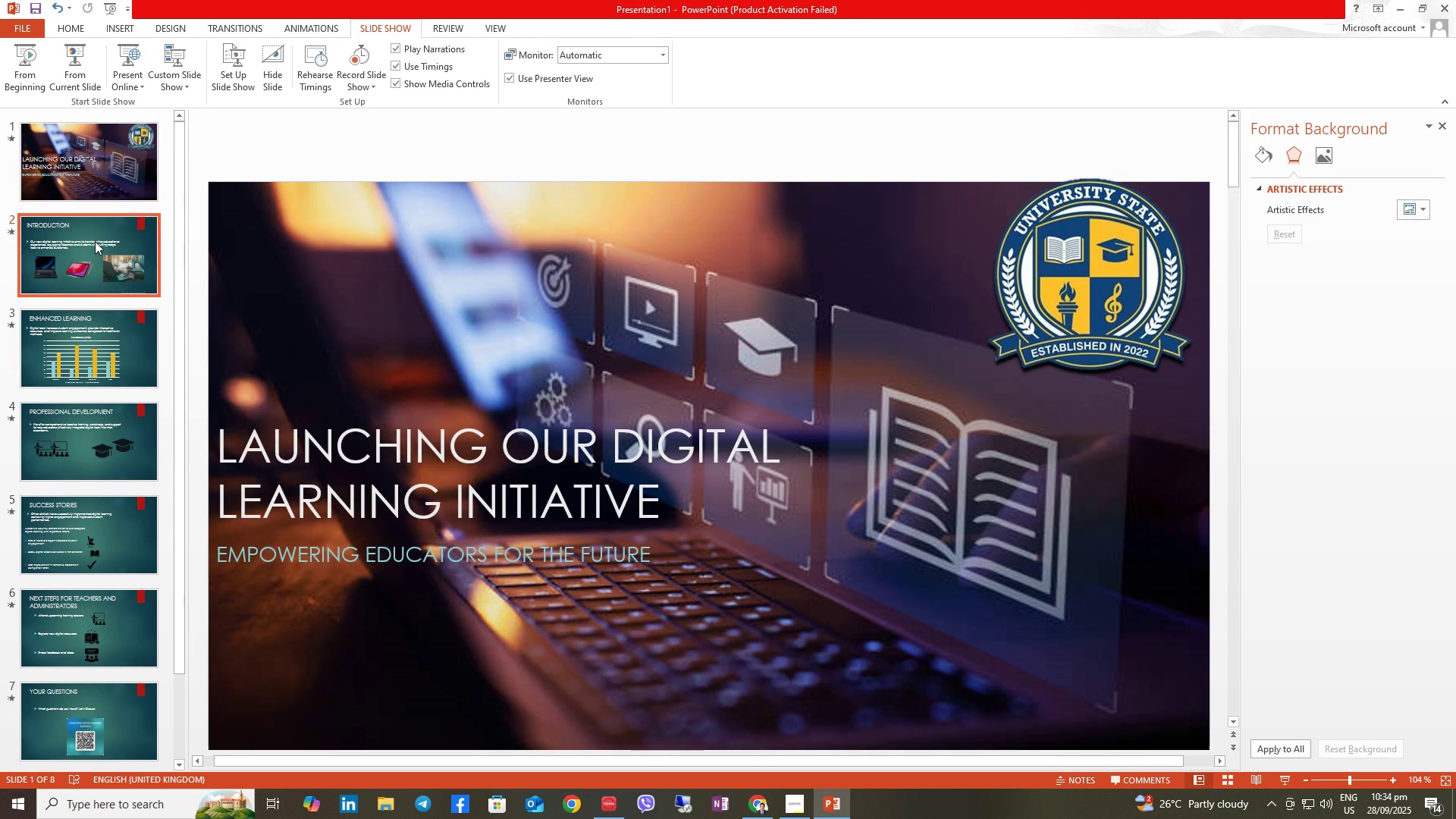 
left_click([95, 241])
 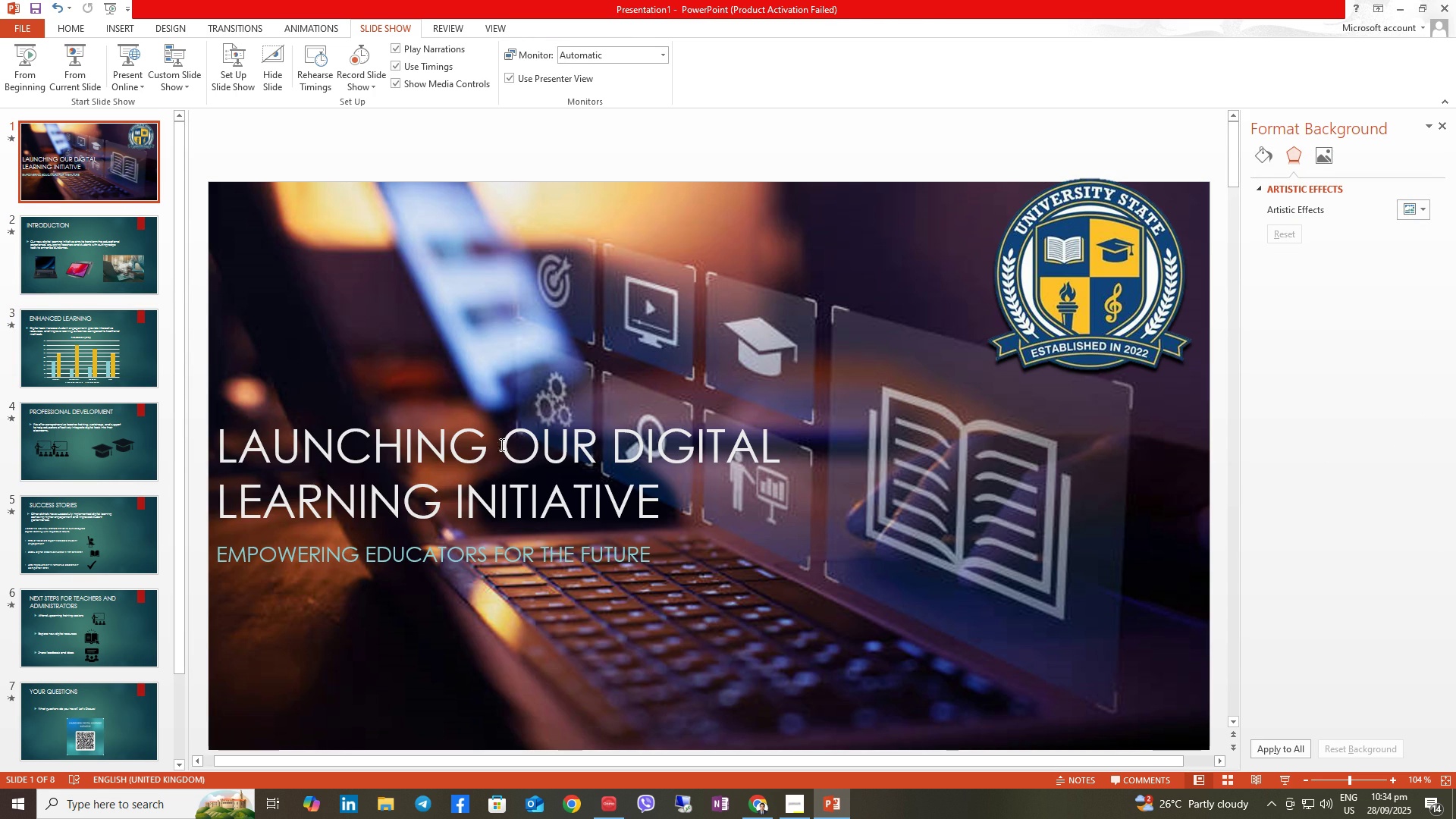 
left_click([218, 29])
 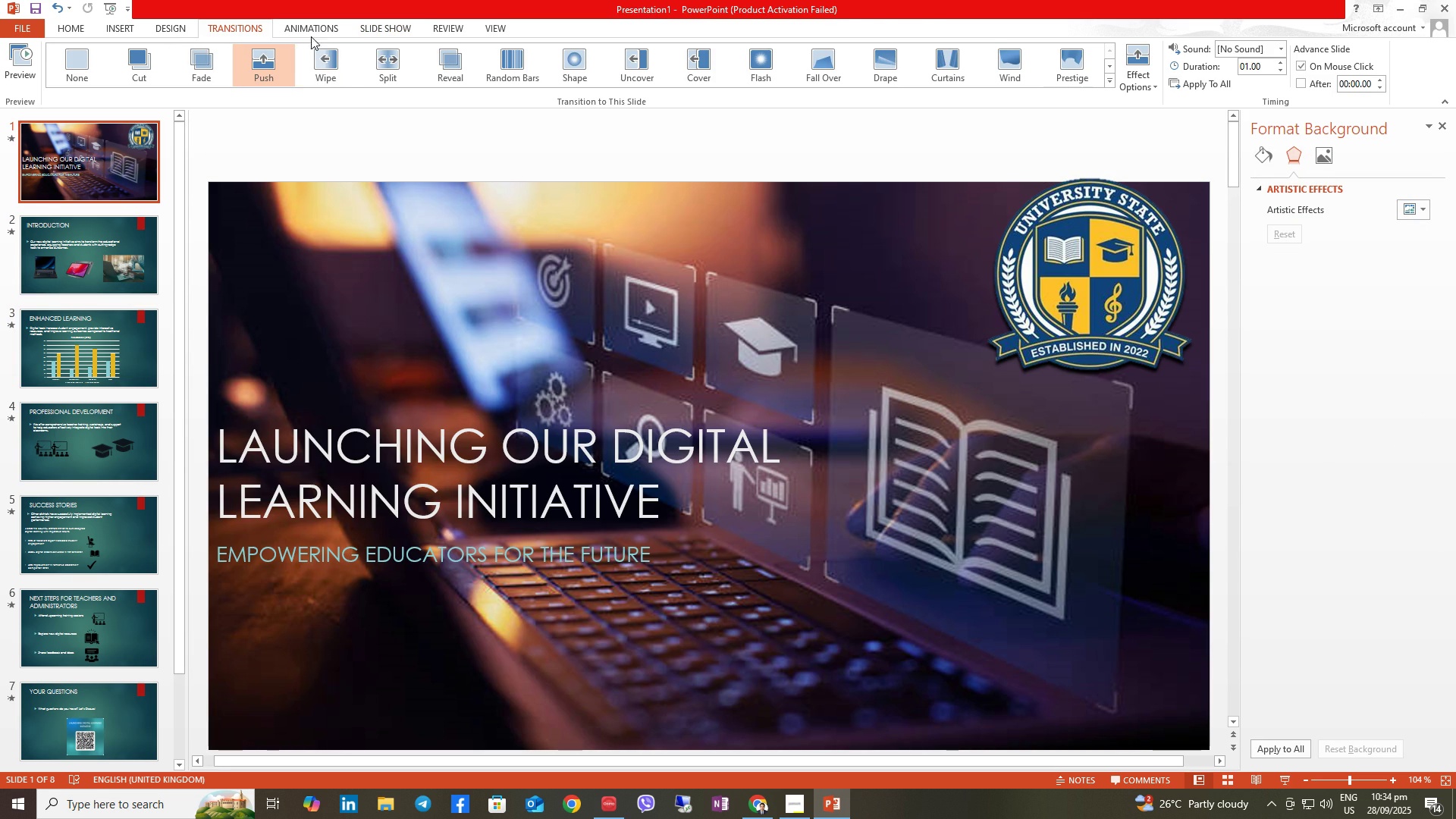 
left_click([299, 21])
 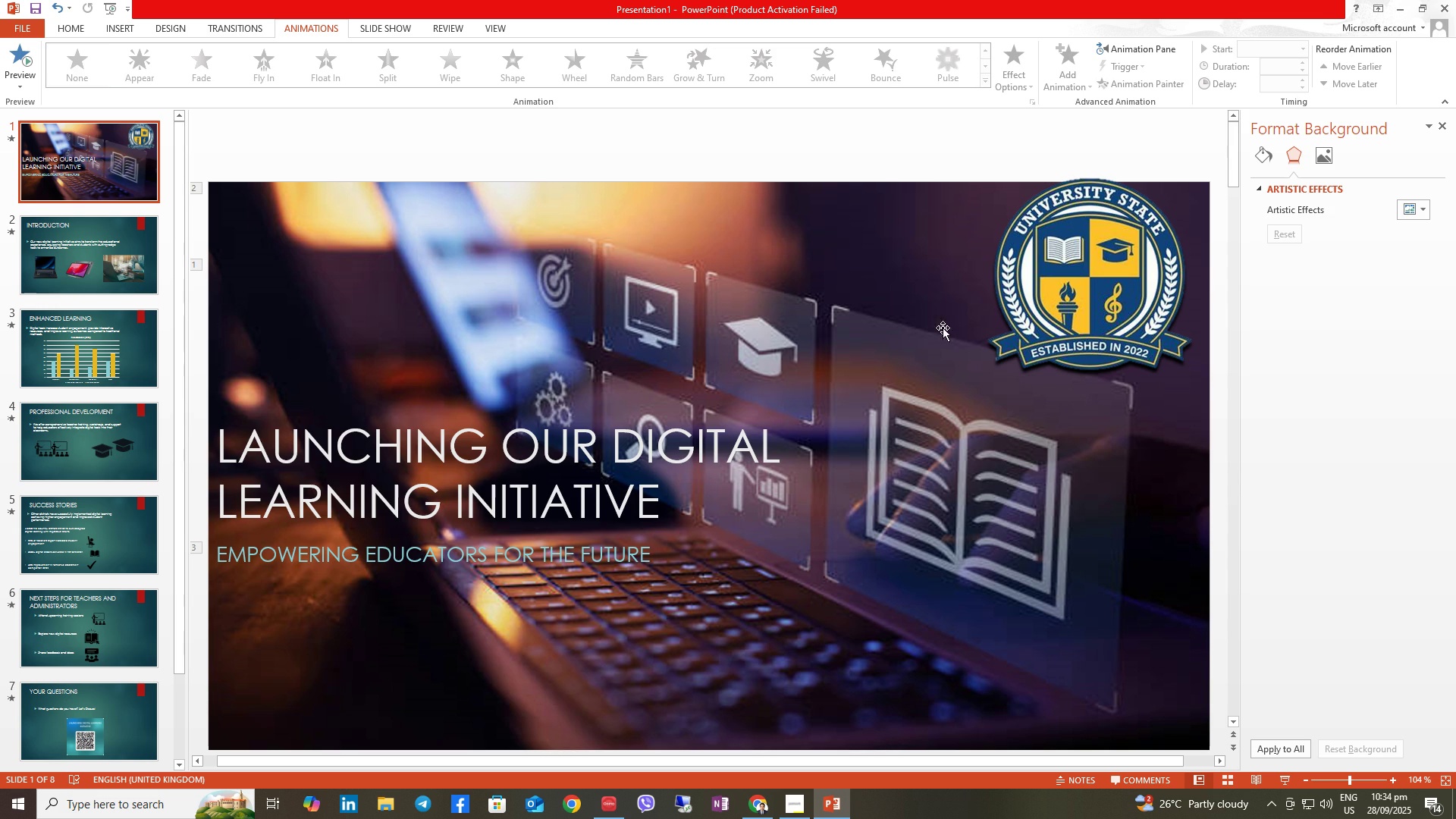 
left_click([1020, 291])